 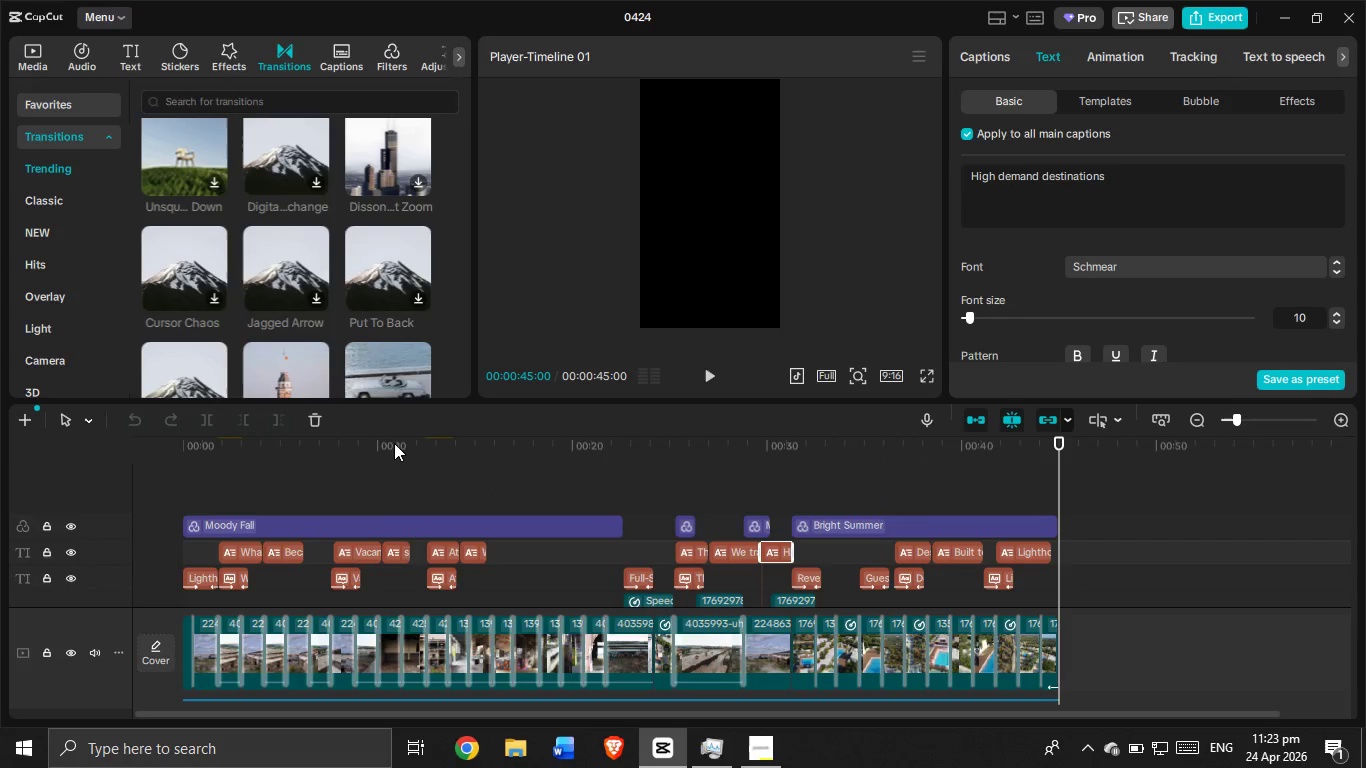 
scroll: coordinate [491, 517], scroll_direction: down, amount: 5.0
 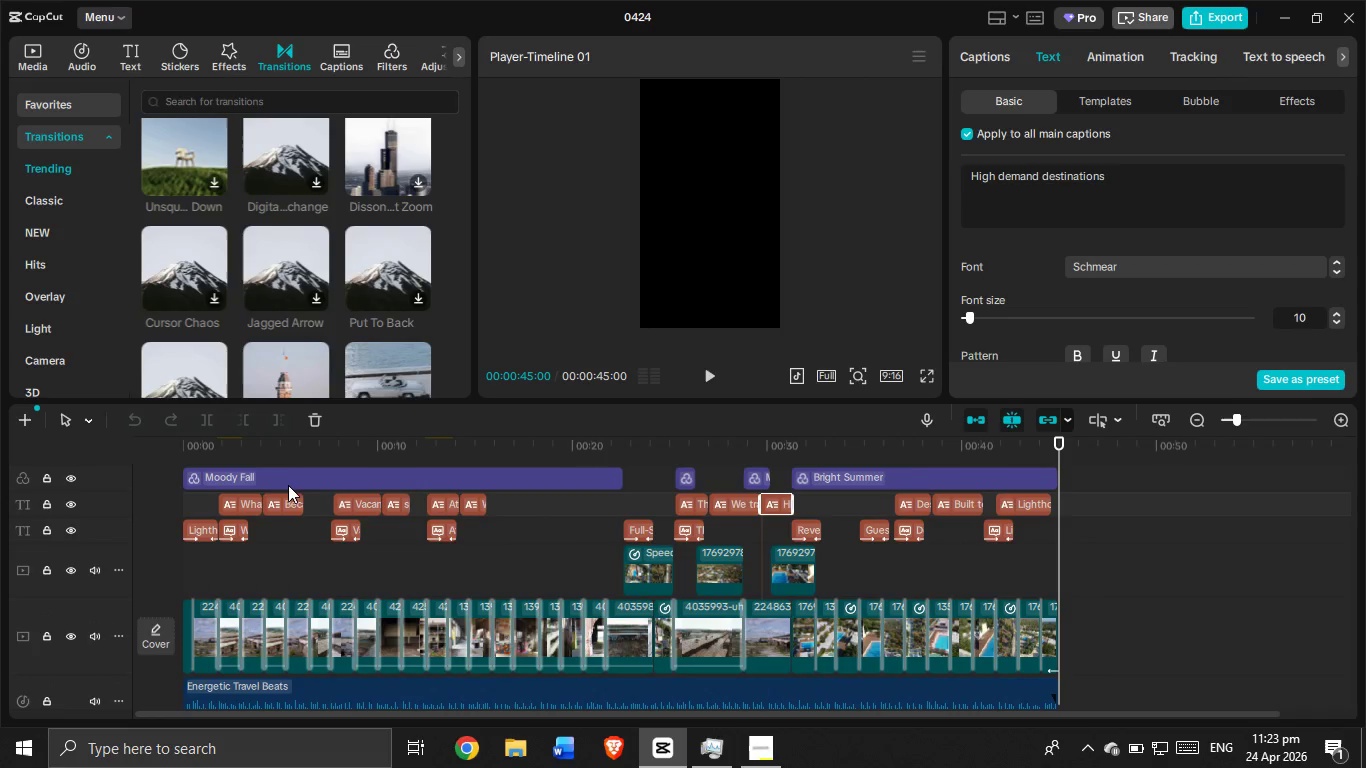 
left_click([287, 471])
 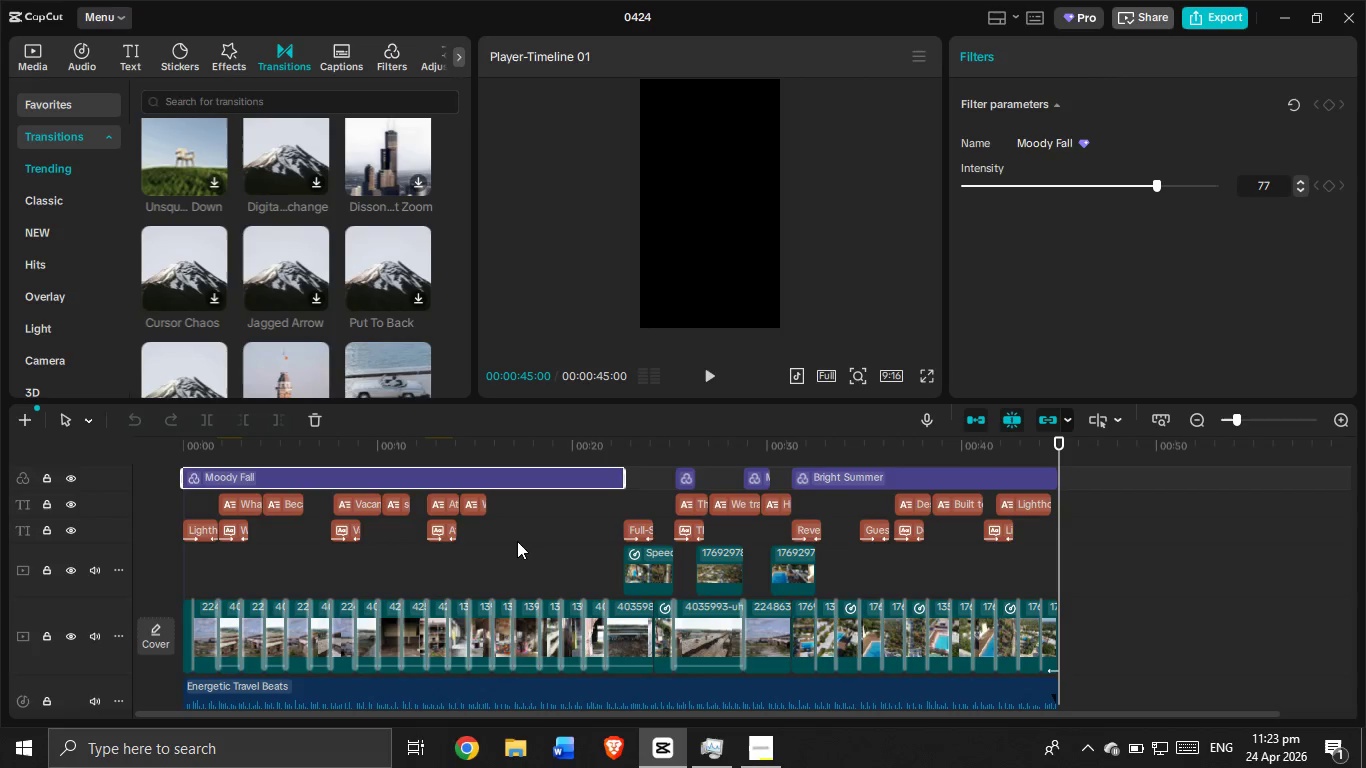 
left_click([463, 457])
 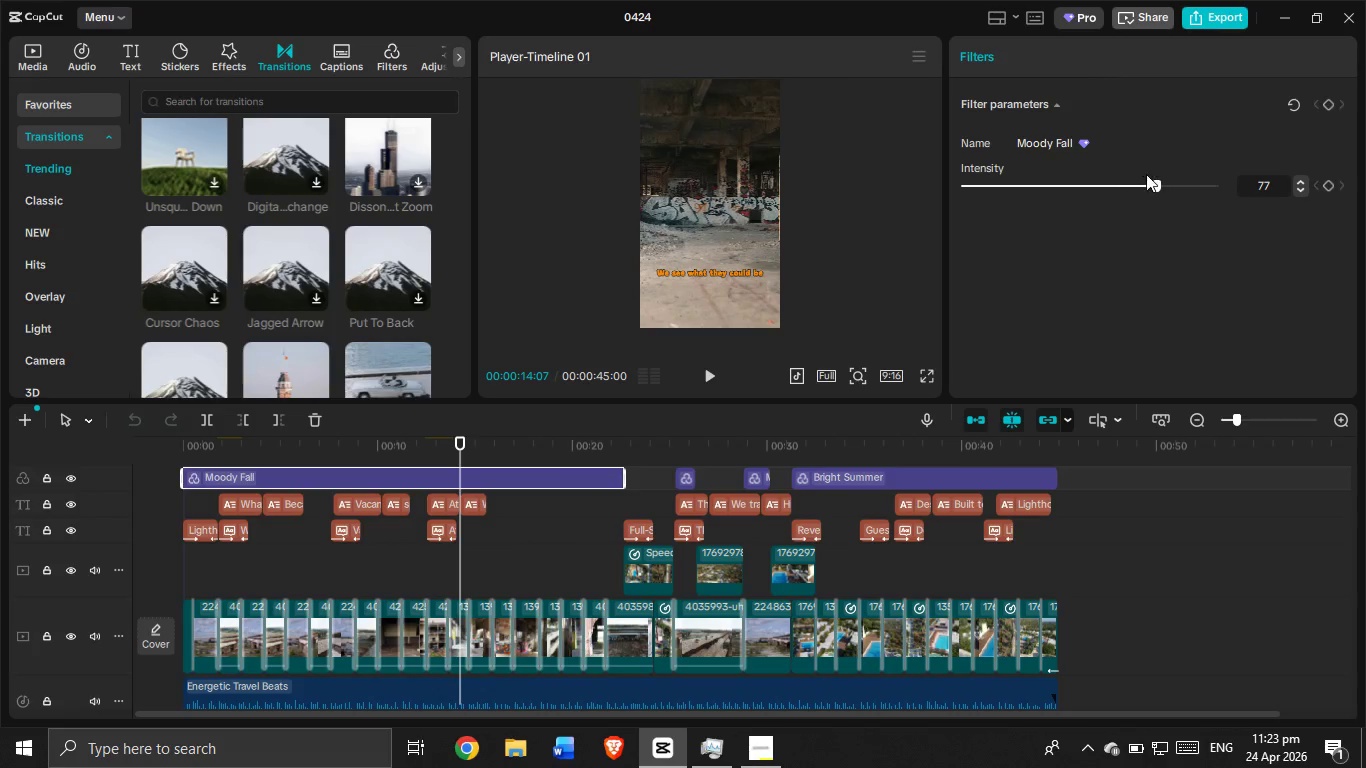 
left_click_drag(start_coordinate=[1159, 183], to_coordinate=[1156, 191])
 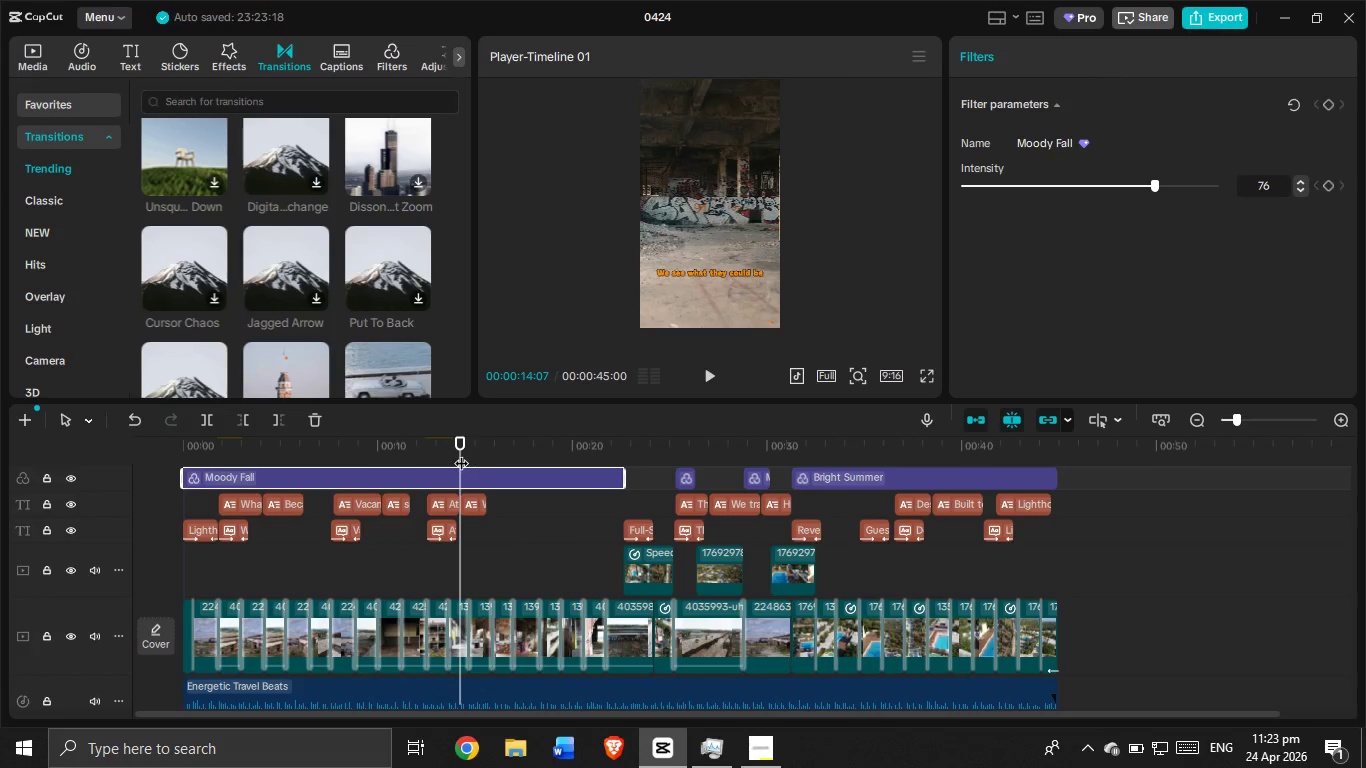 
left_click_drag(start_coordinate=[461, 453], to_coordinate=[156, 495])
 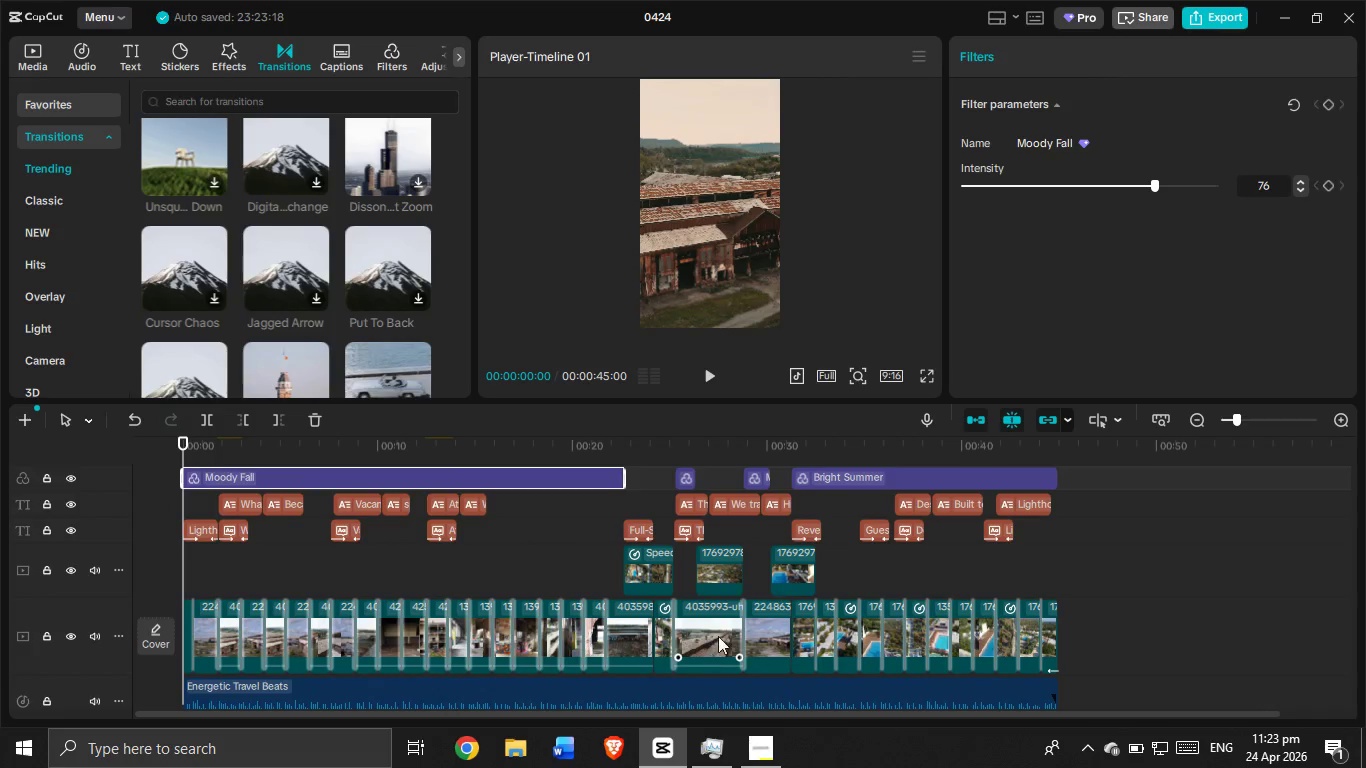 
scroll: coordinate [677, 602], scroll_direction: down, amount: 2.0
 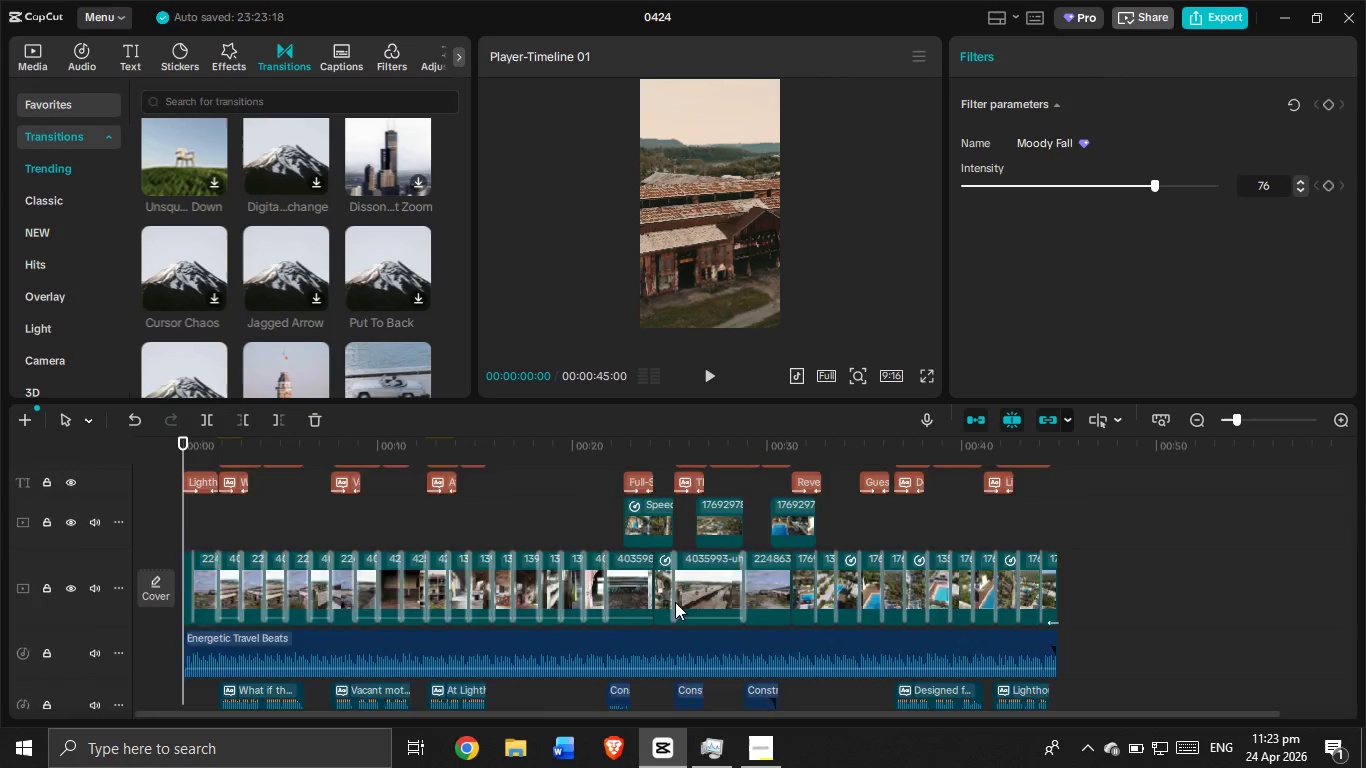 
scroll: coordinate [671, 601], scroll_direction: up, amount: 4.0
 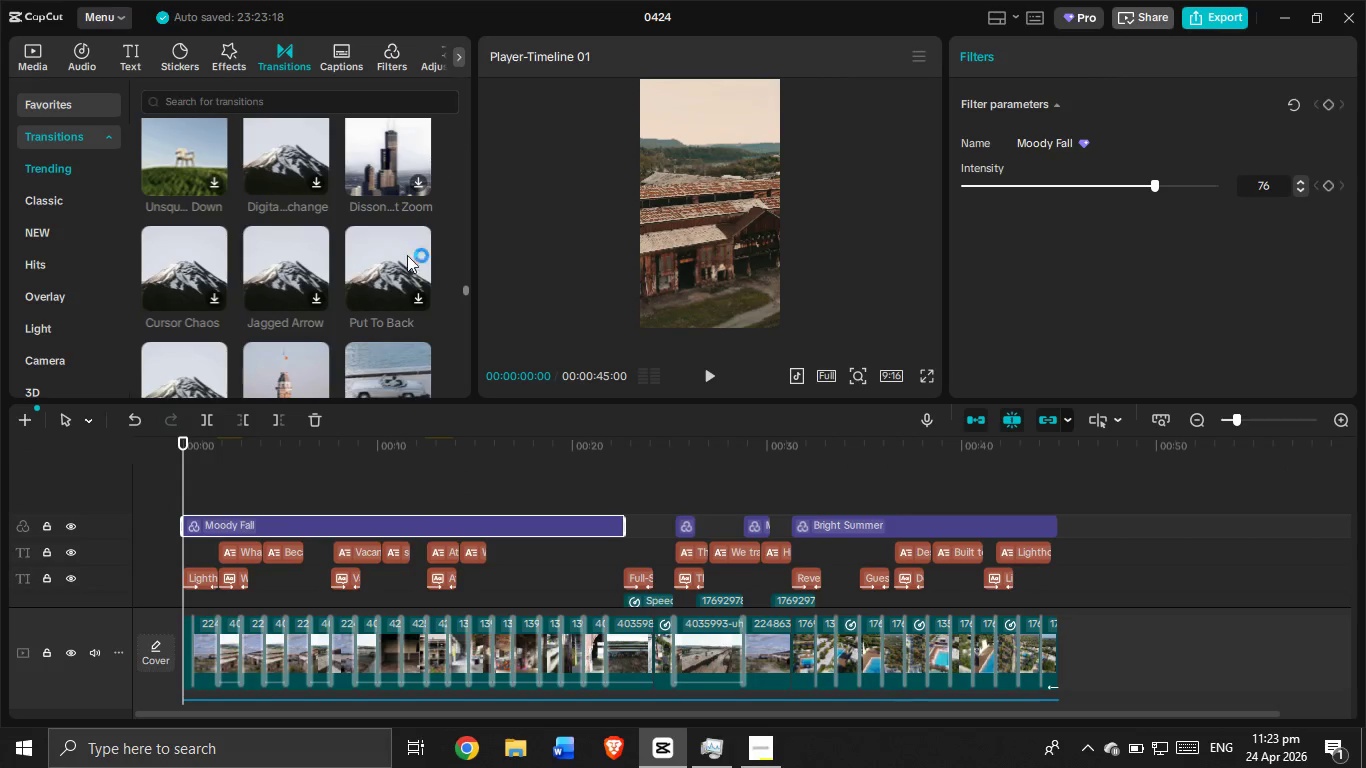 
scroll: coordinate [414, 525], scroll_direction: down, amount: 11.0
 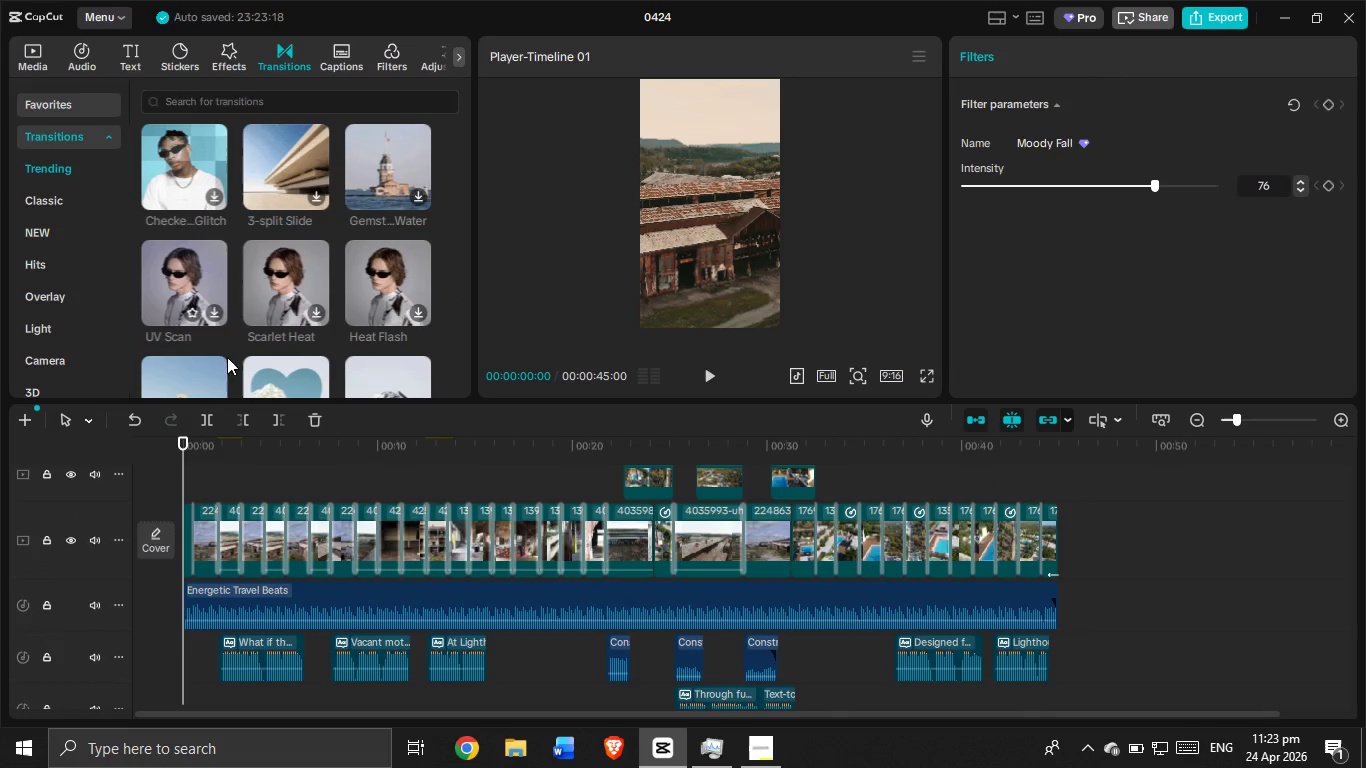 
scroll: coordinate [365, 549], scroll_direction: up, amount: 3.0
 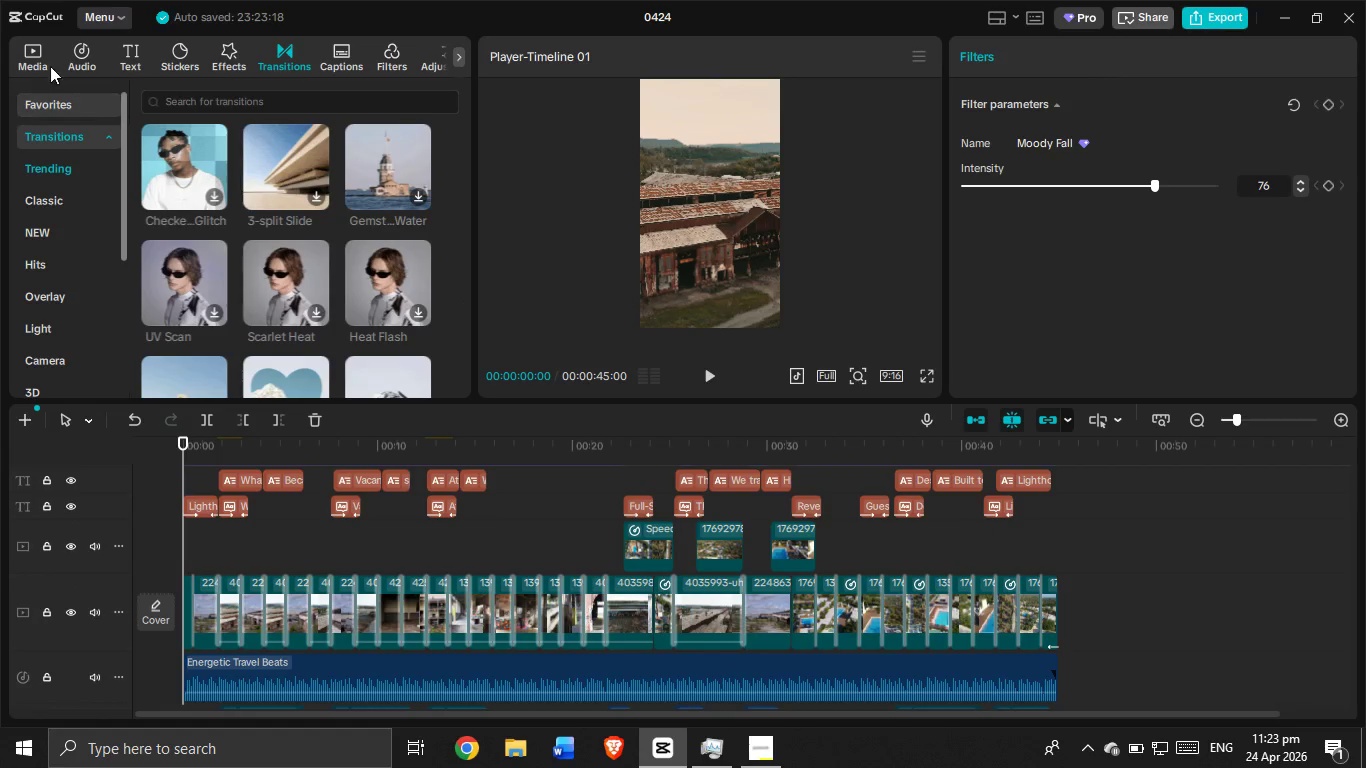 
left_click([37, 53])
 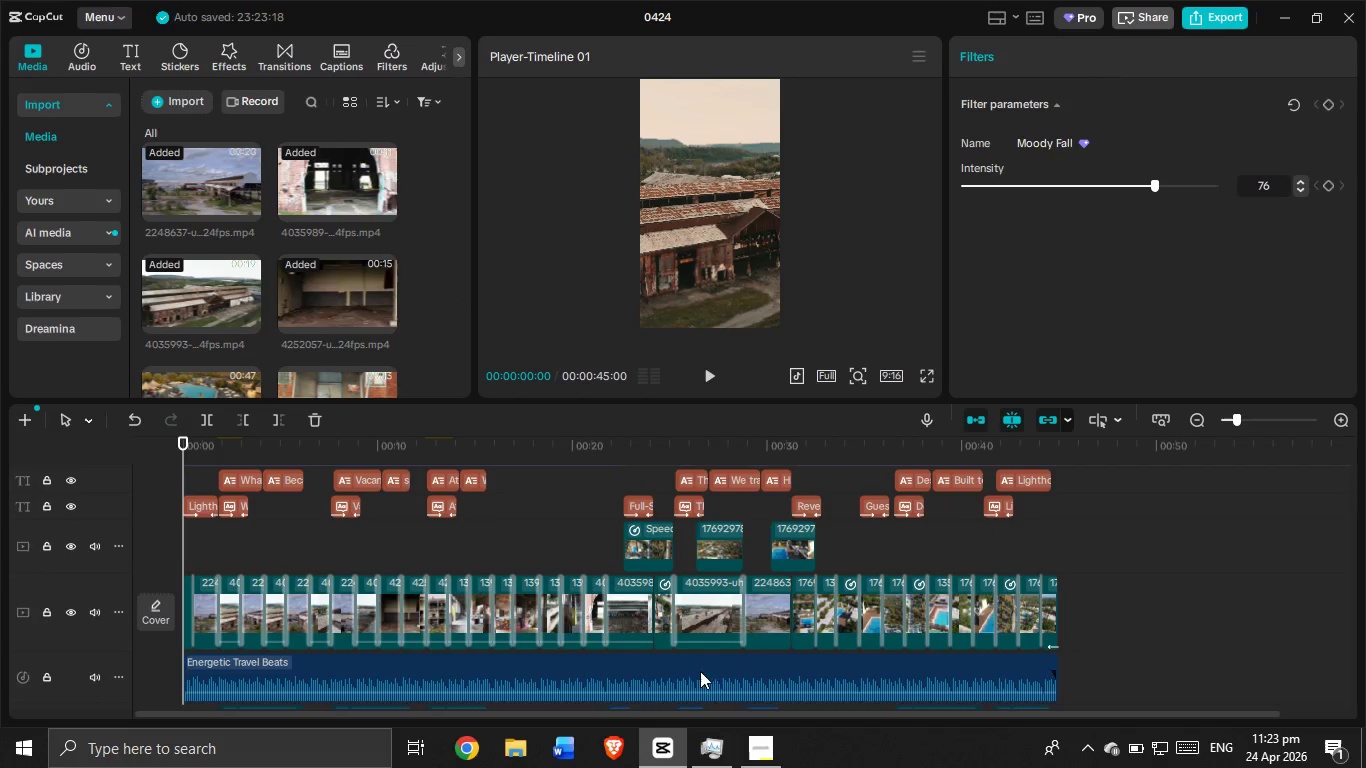 
left_click([759, 753])